 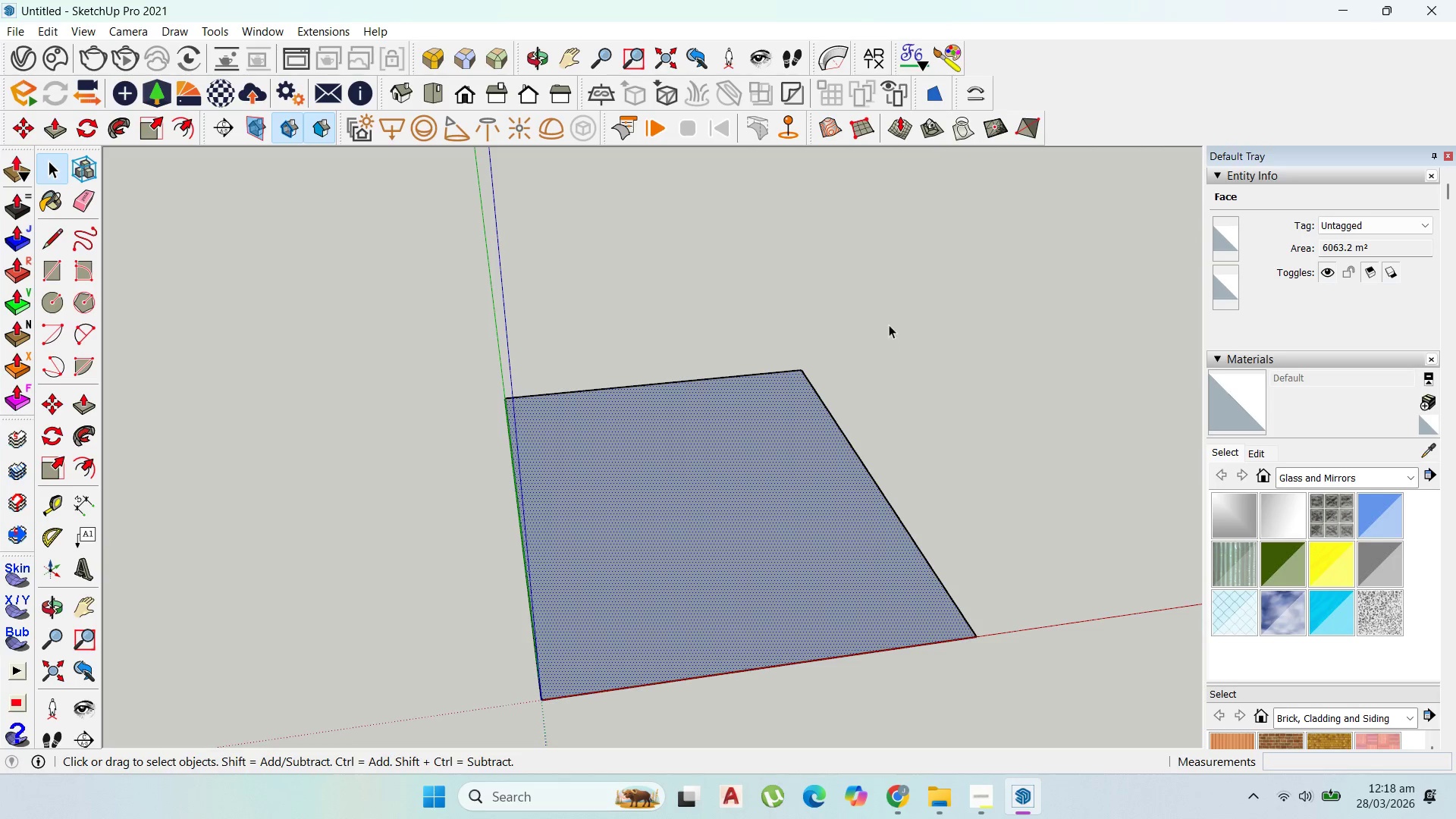 
scroll: coordinate [760, 596], scroll_direction: up, amount: 7.0
 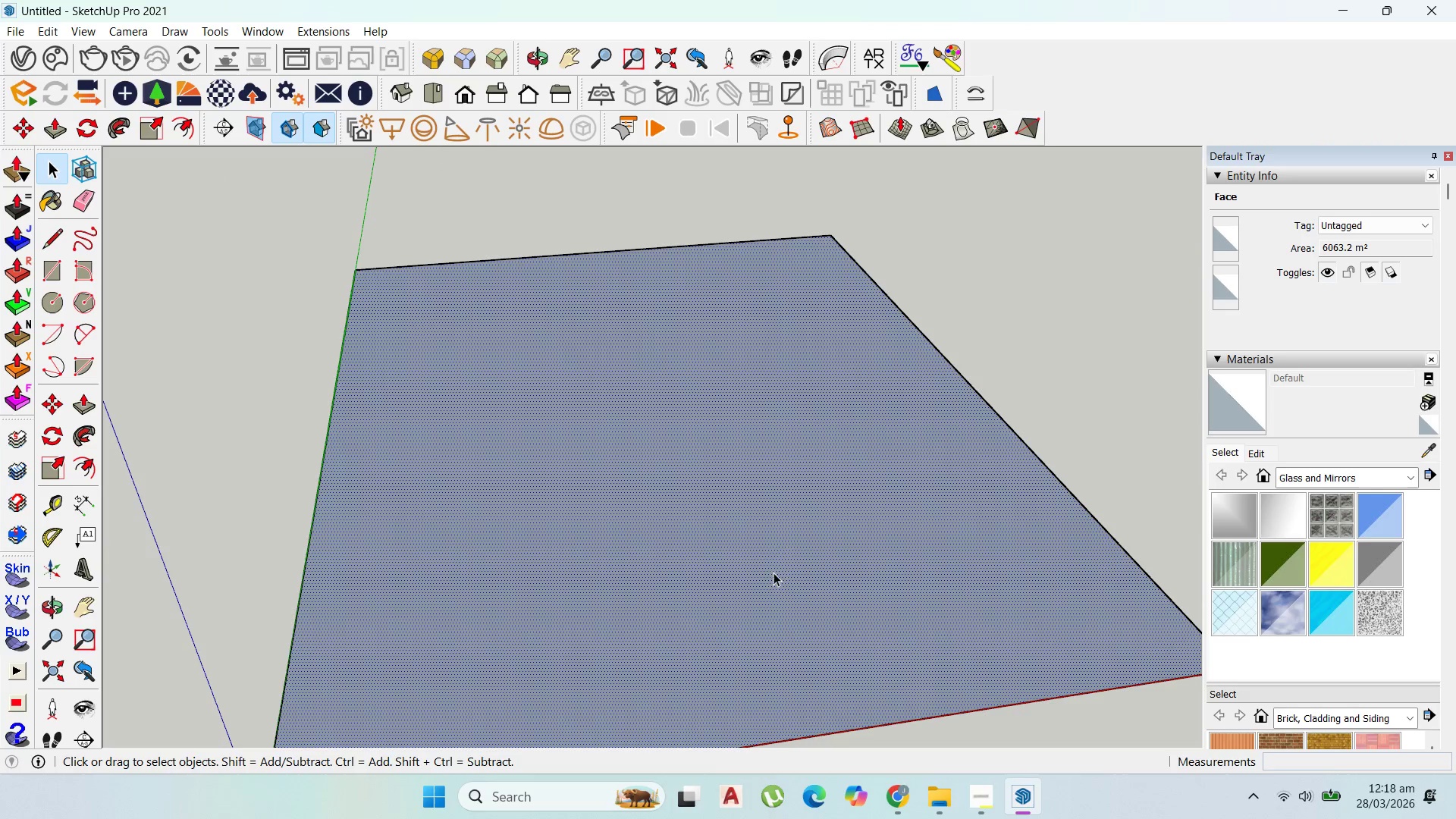 
double_click([783, 558])
 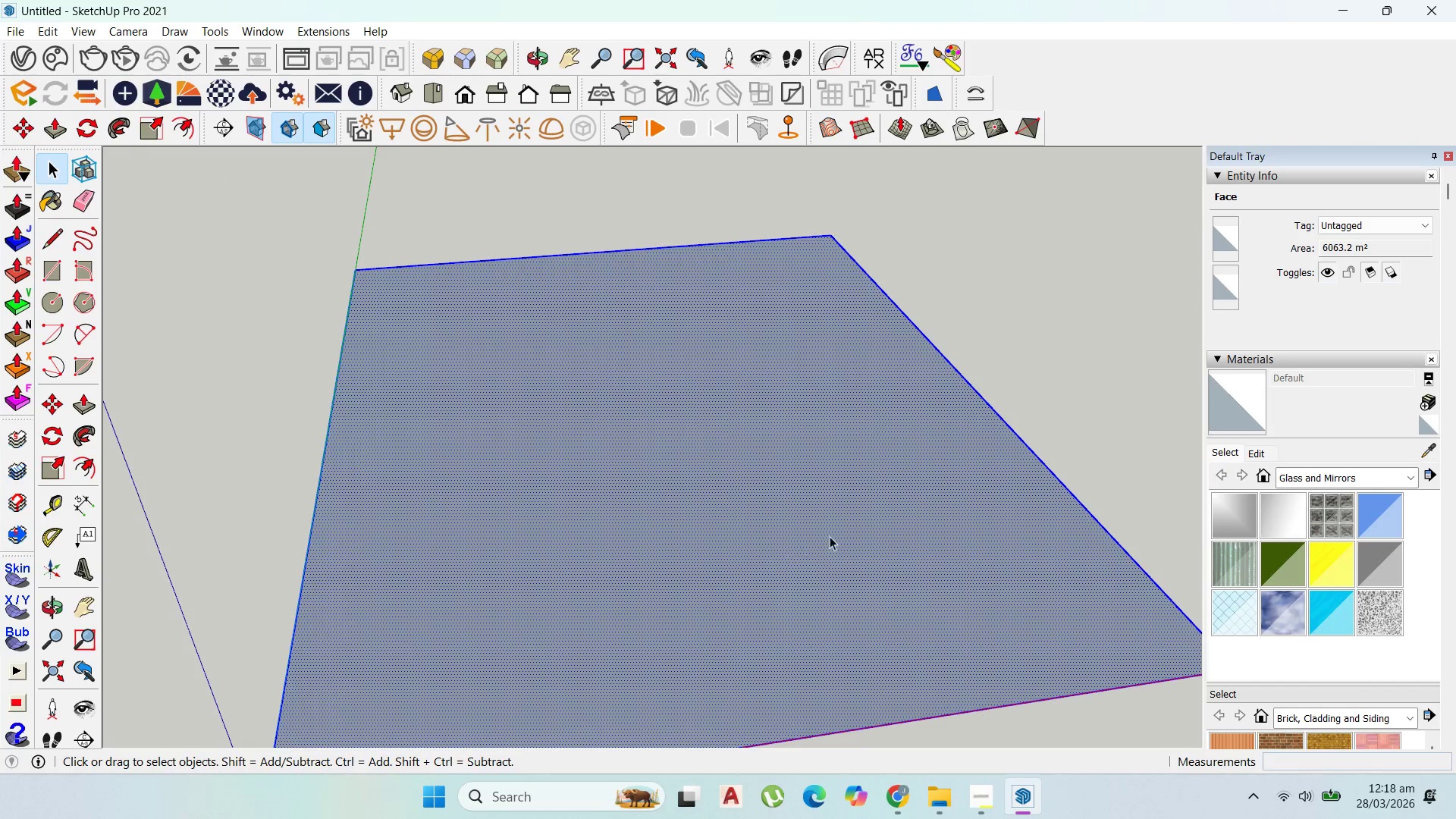 
scroll: coordinate [875, 485], scroll_direction: down, amount: 4.0
 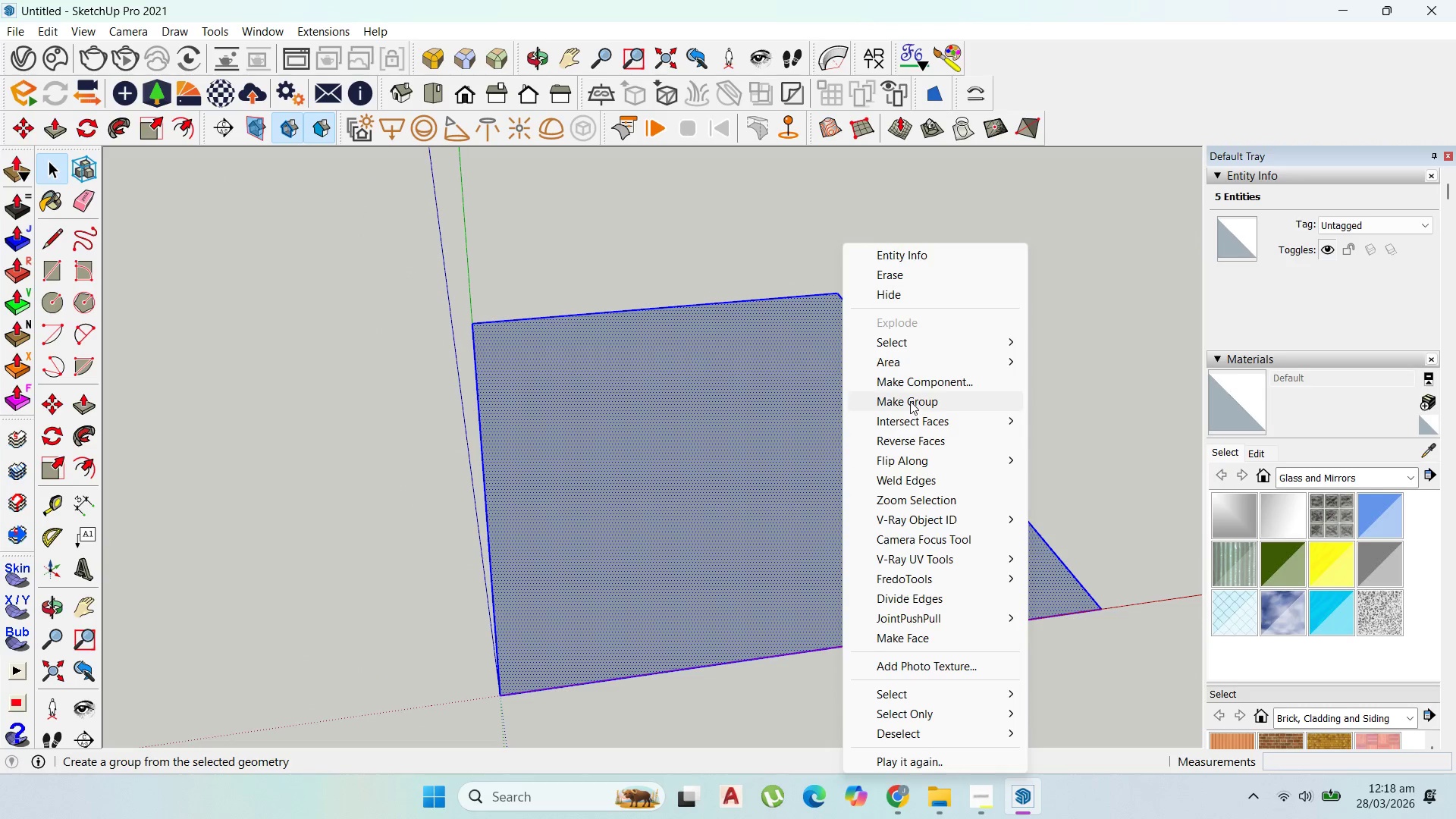 
double_click([708, 499])
 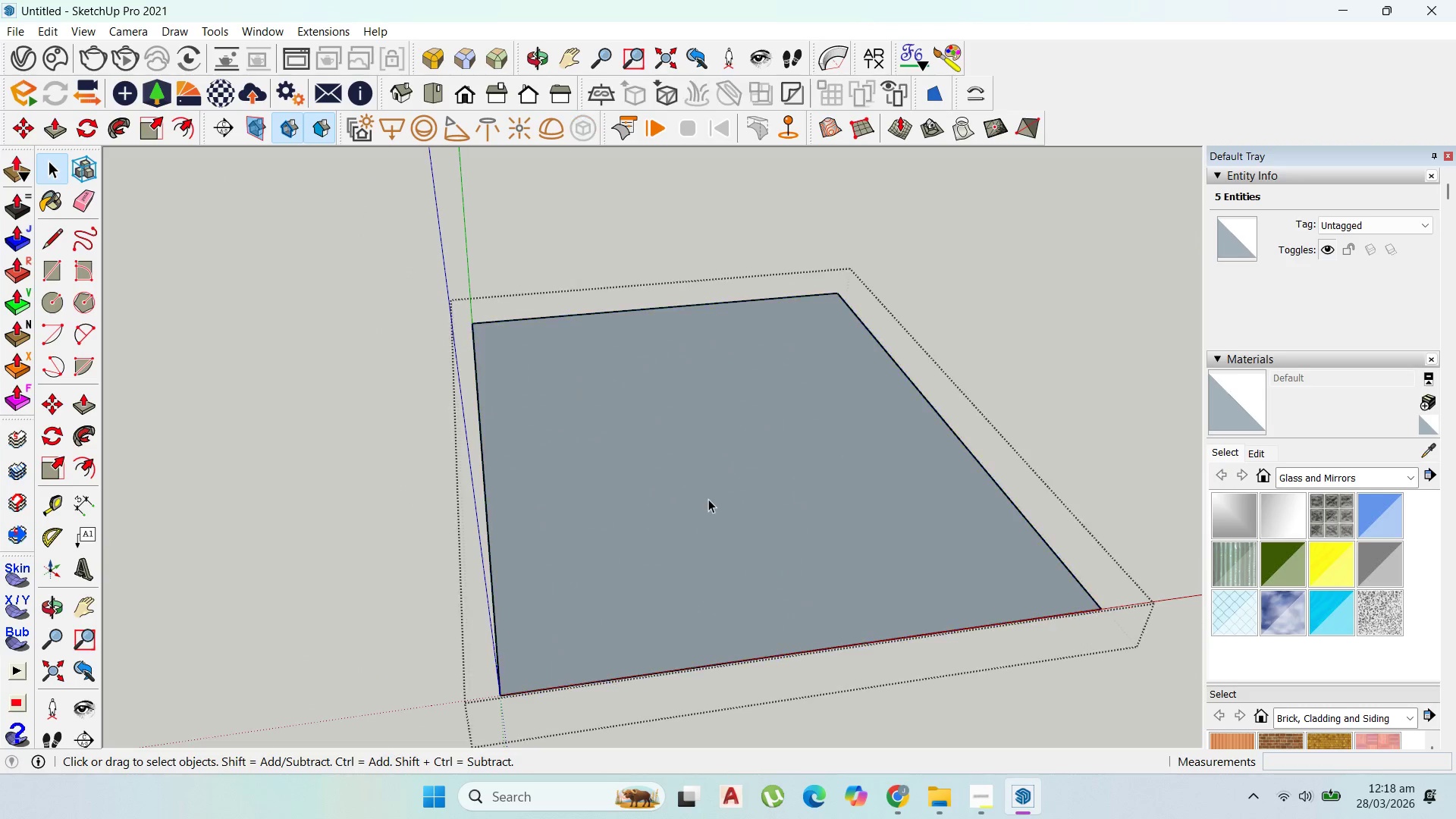 
left_click_drag(start_coordinate=[708, 499], to_coordinate=[704, 499])
 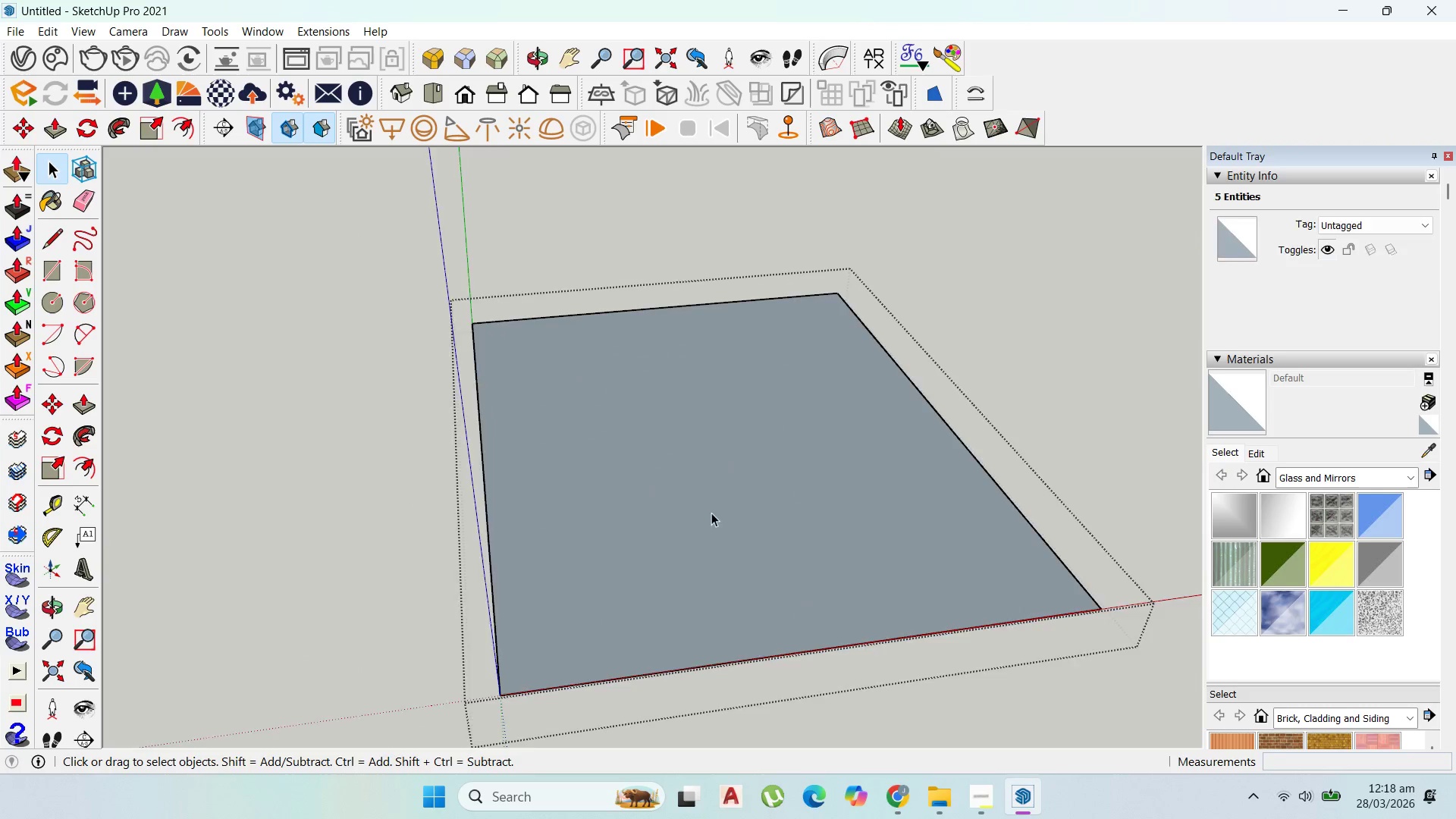 
scroll: coordinate [736, 540], scroll_direction: up, amount: 2.0
 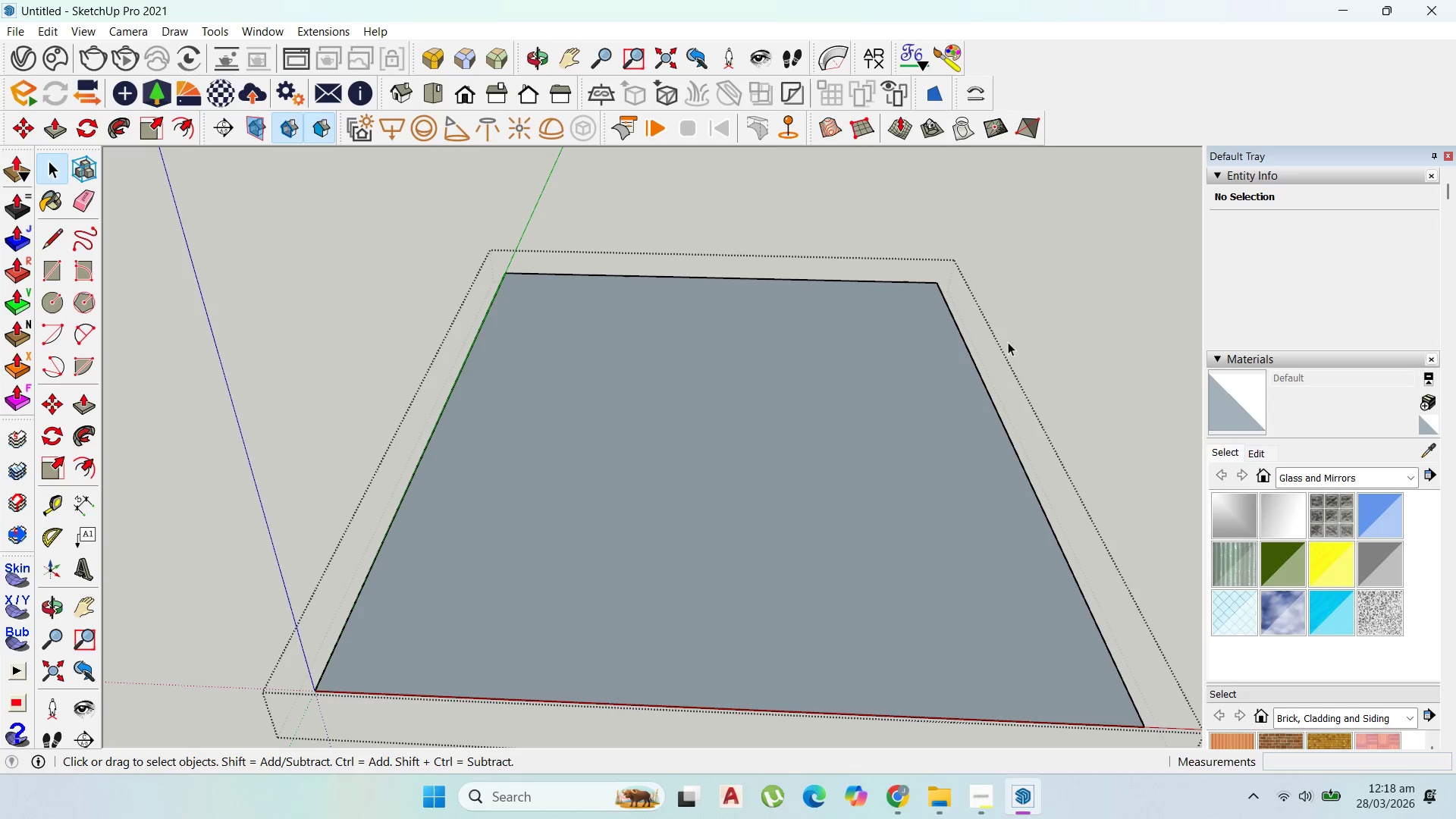 
double_click([1011, 342])
 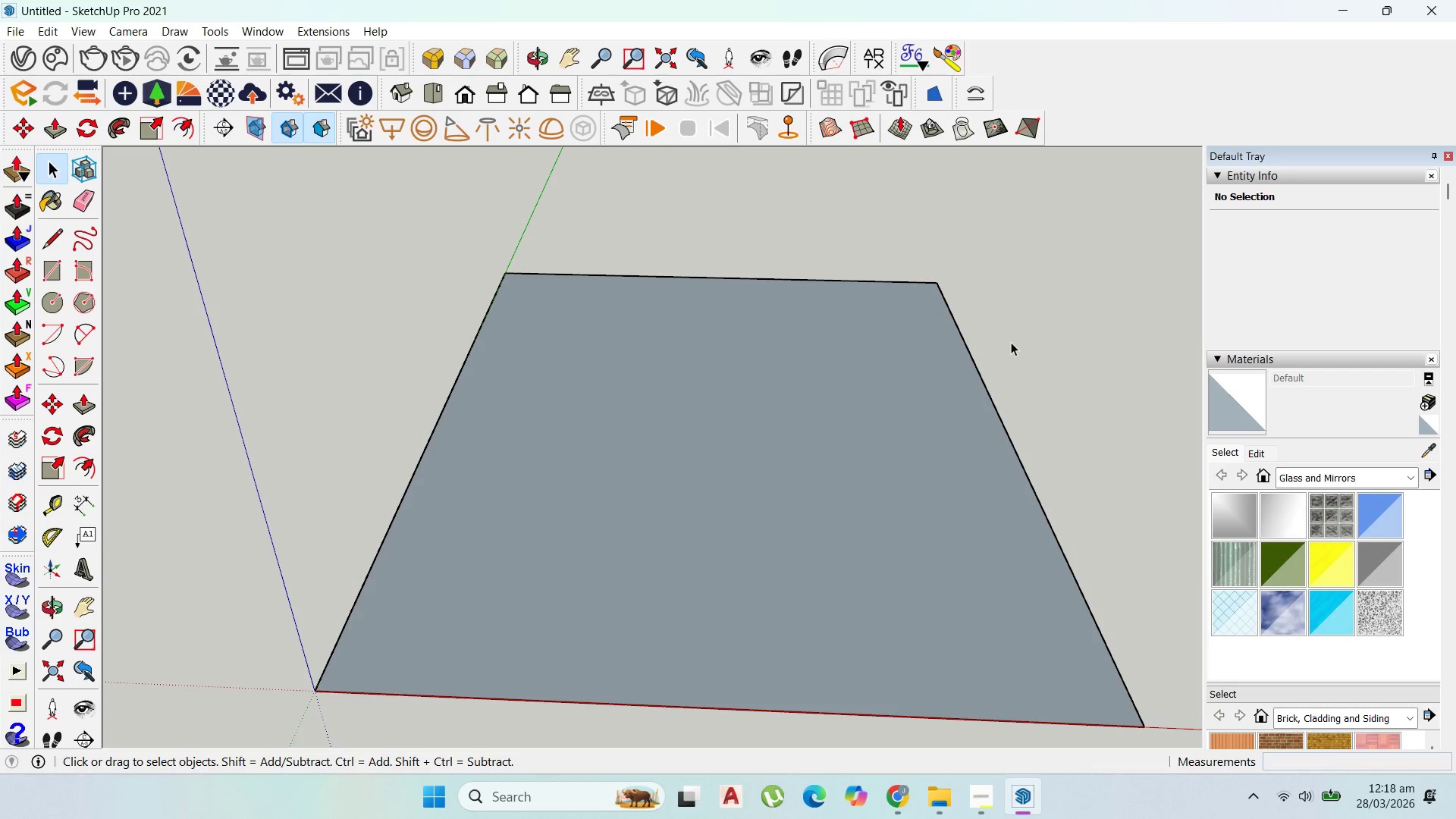 
triple_click([1011, 342])
 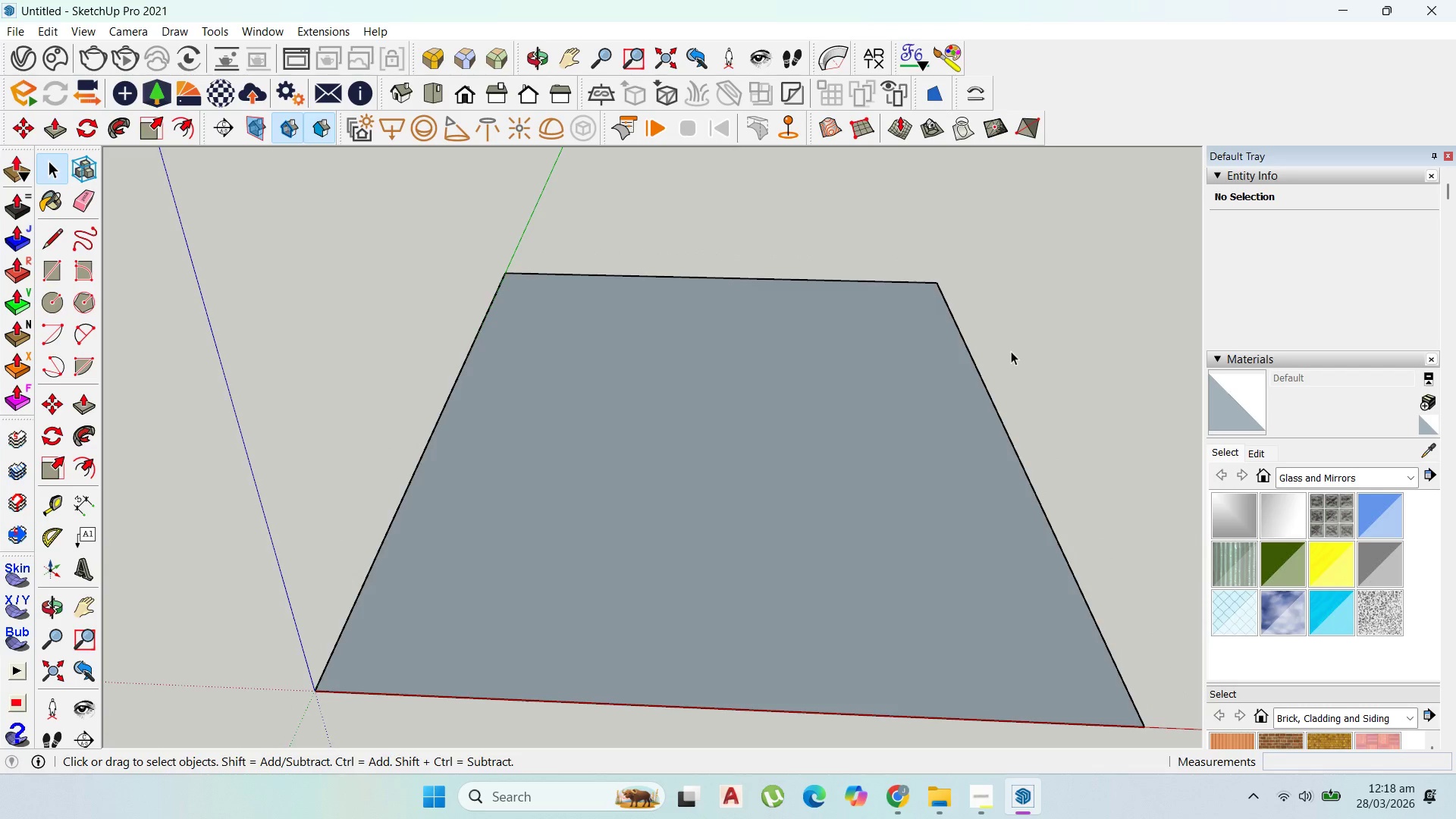 
scroll: coordinate [1011, 353], scroll_direction: down, amount: 5.0
 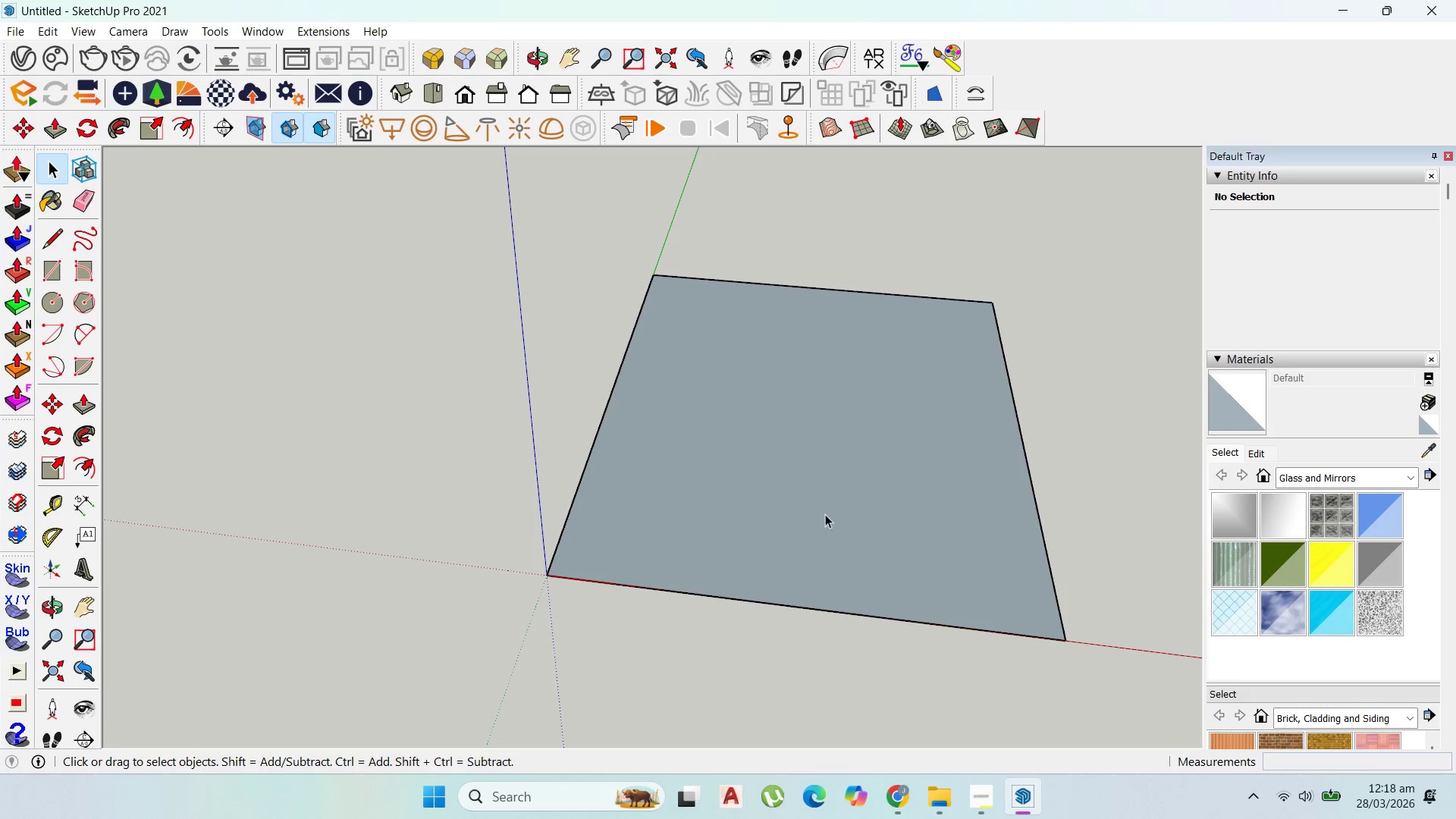 
scroll: coordinate [794, 548], scroll_direction: up, amount: 2.0
 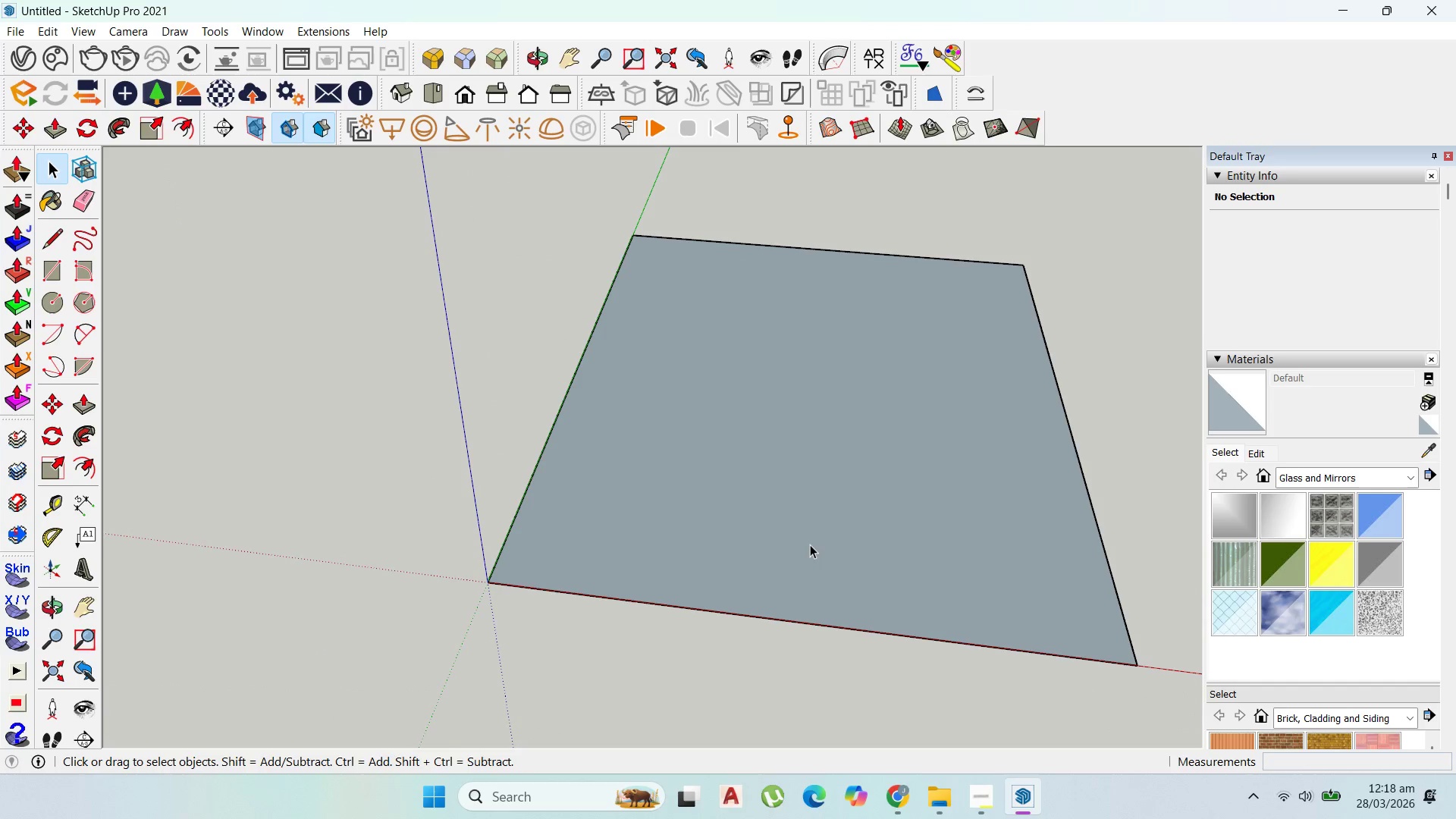 
left_click([728, 522])
 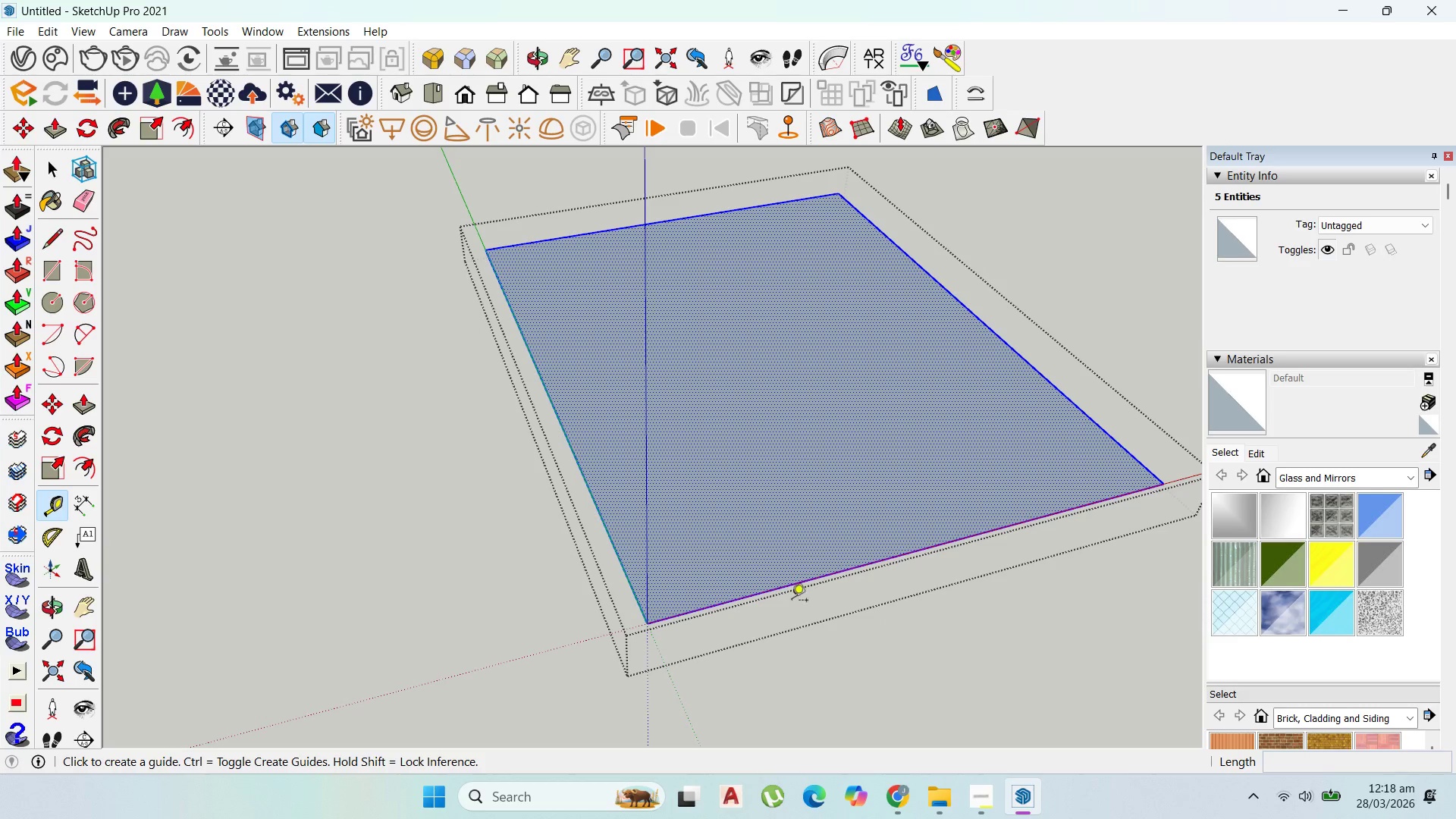 
wait(6.28)
 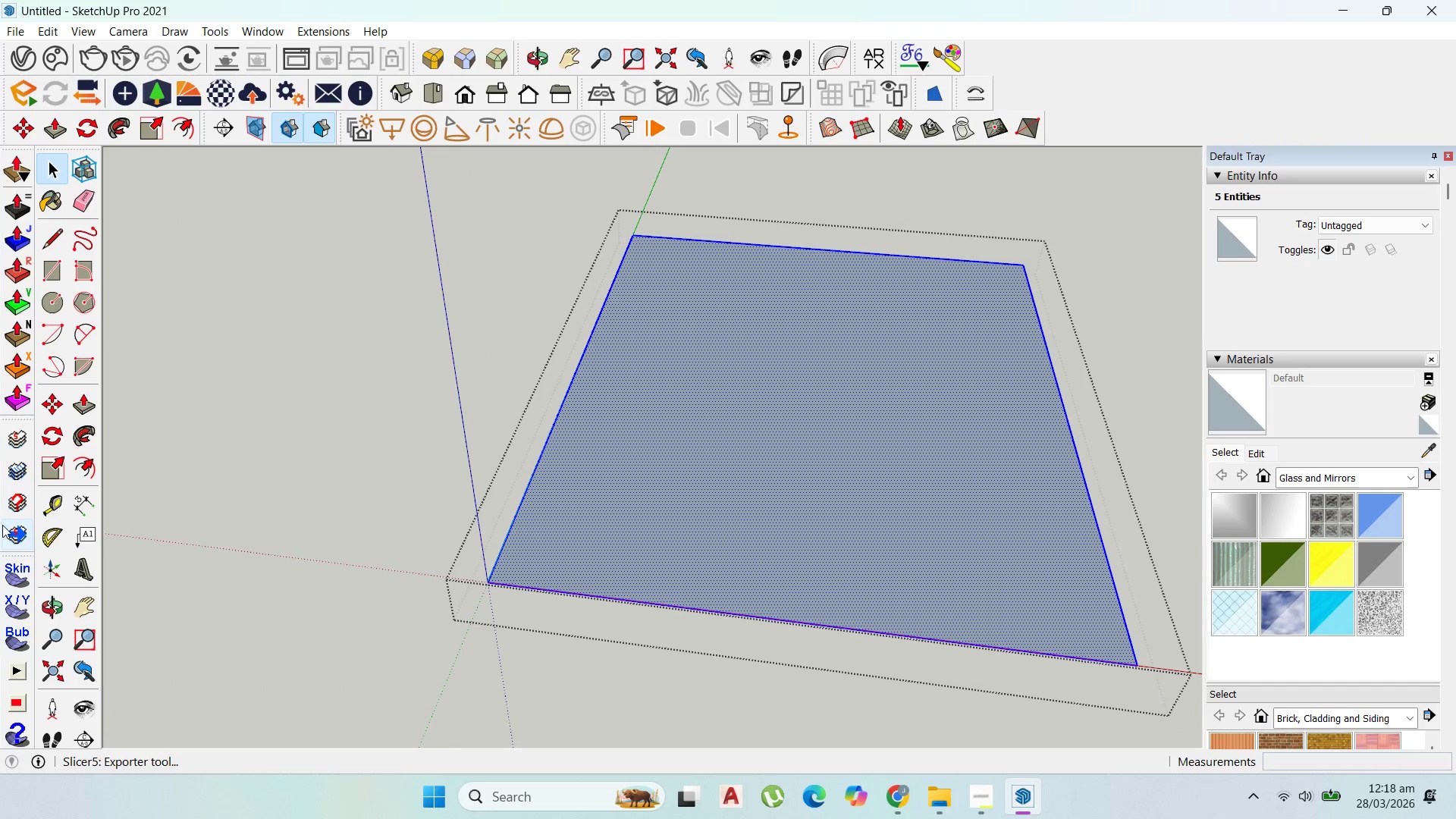 
scroll: coordinate [620, 529], scroll_direction: up, amount: 4.0
 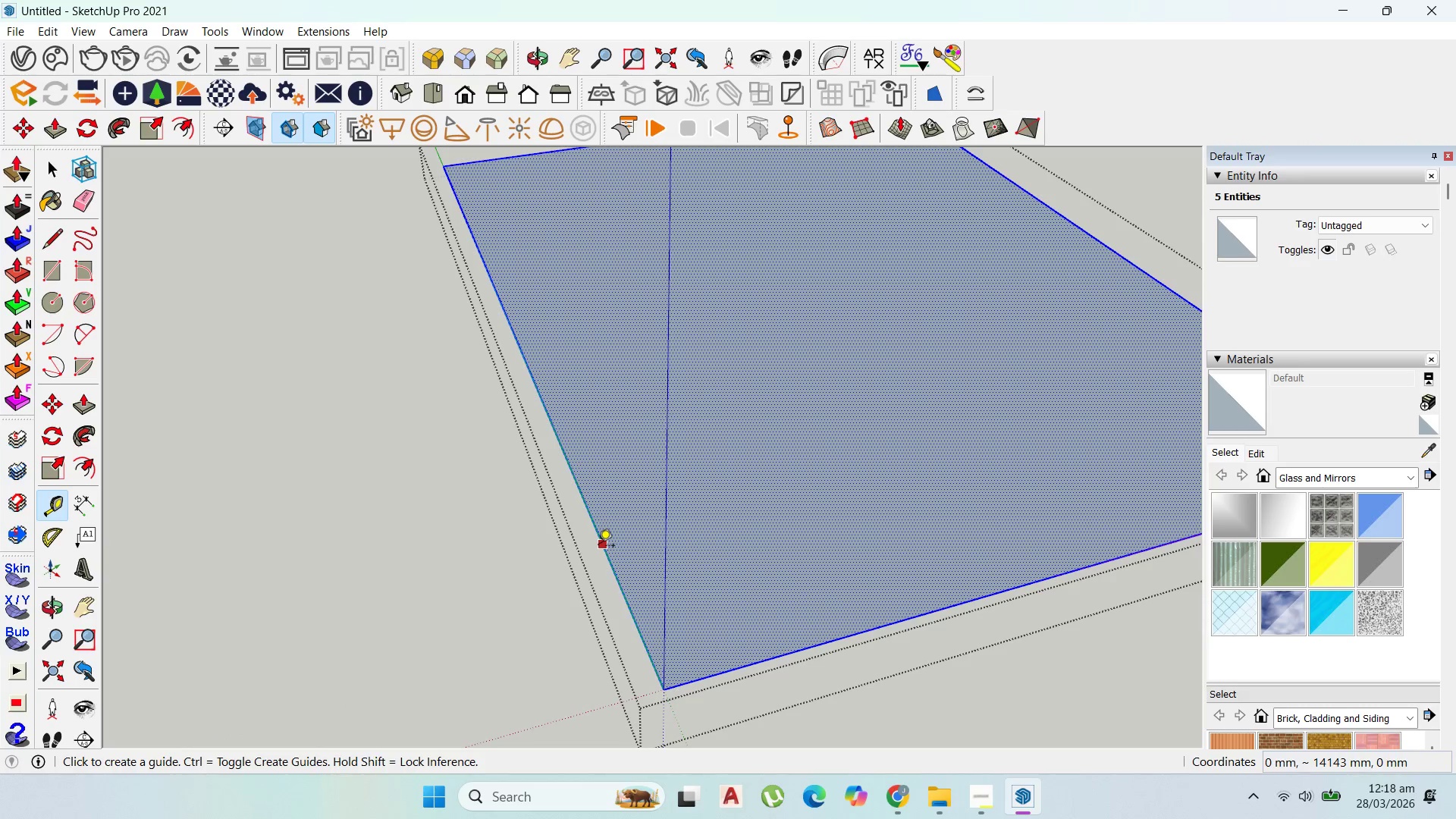 
left_click([598, 547])
 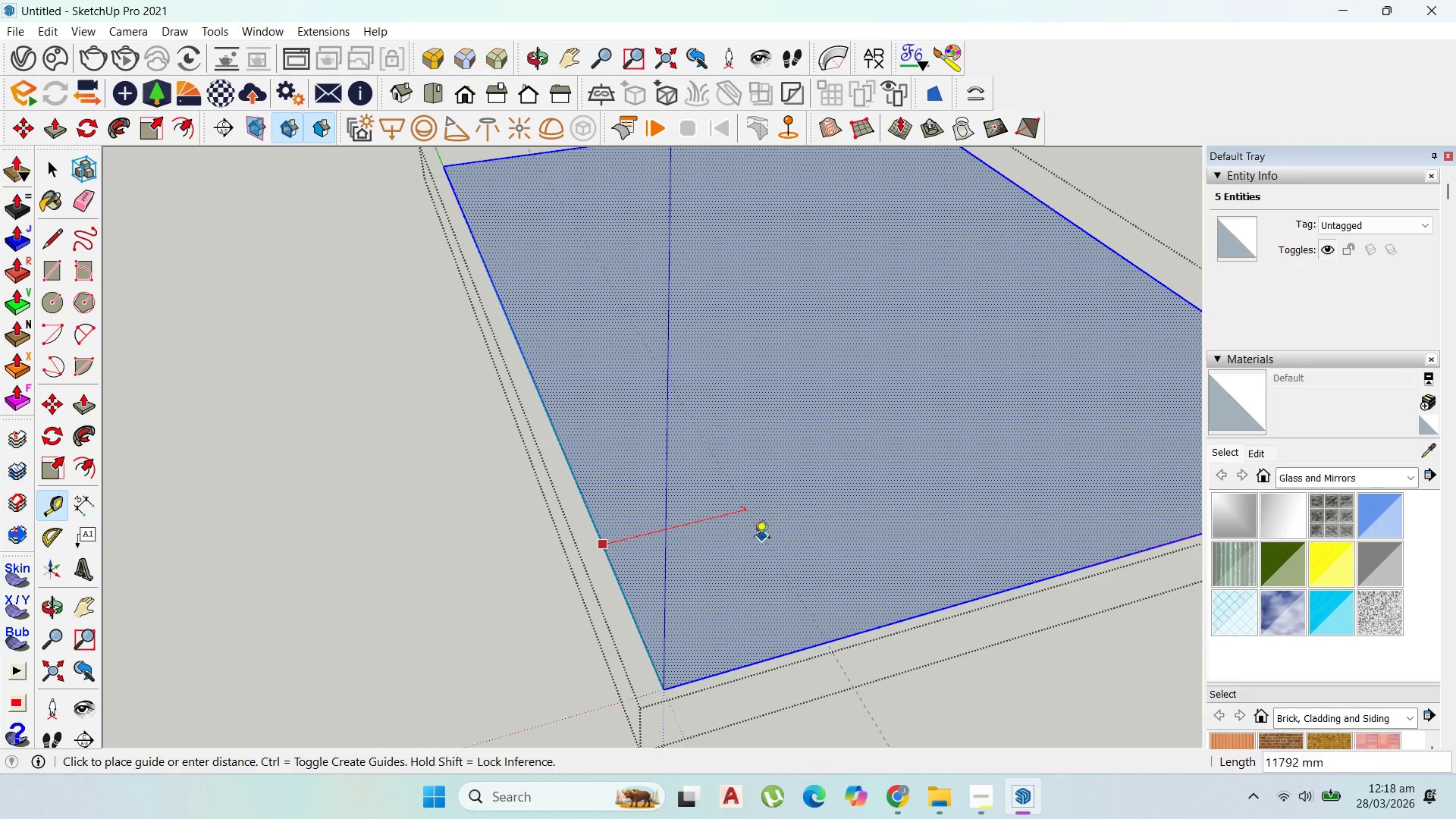 
scroll: coordinate [722, 547], scroll_direction: down, amount: 2.0
 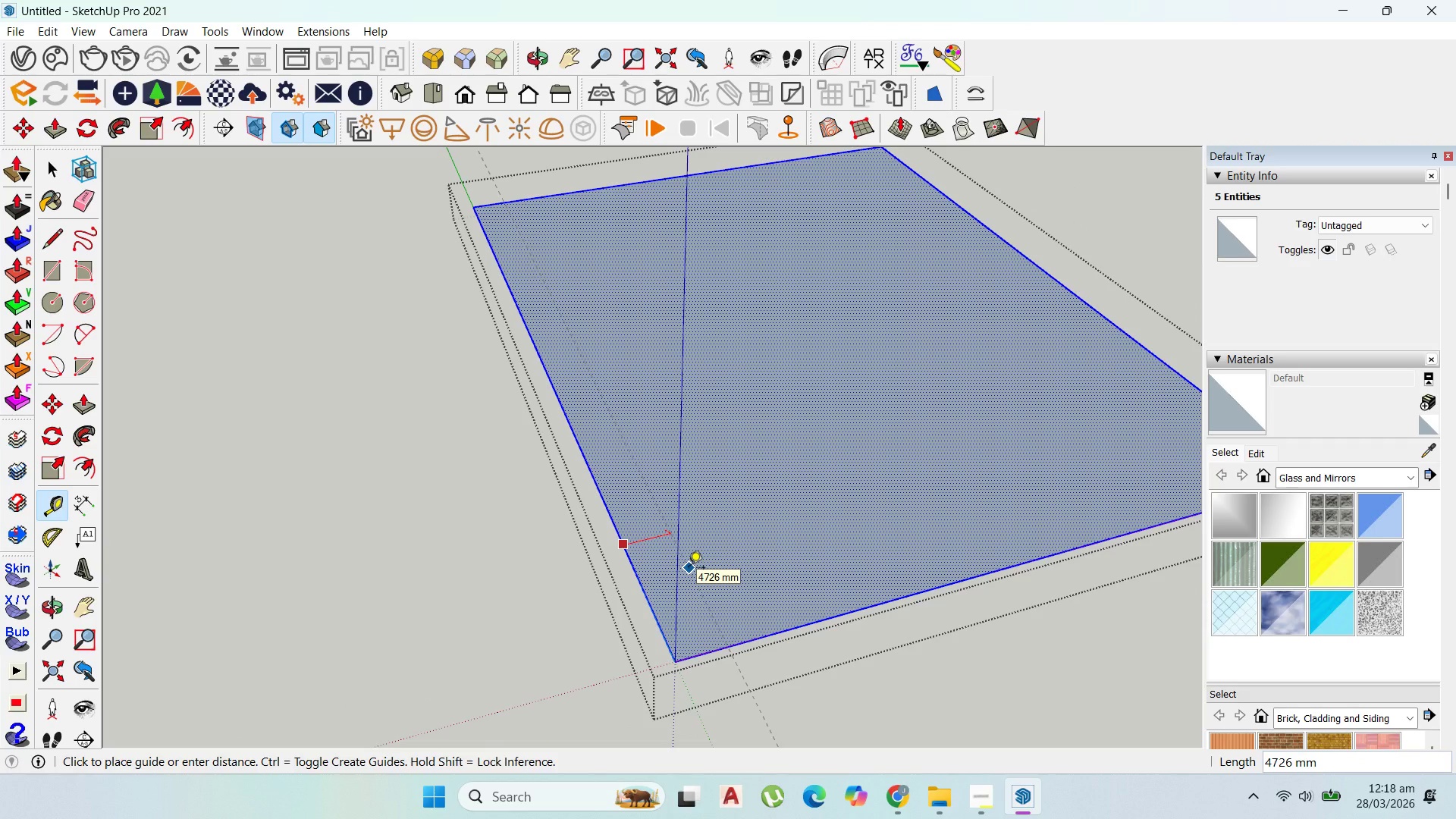 
scroll: coordinate [690, 569], scroll_direction: up, amount: 3.0
 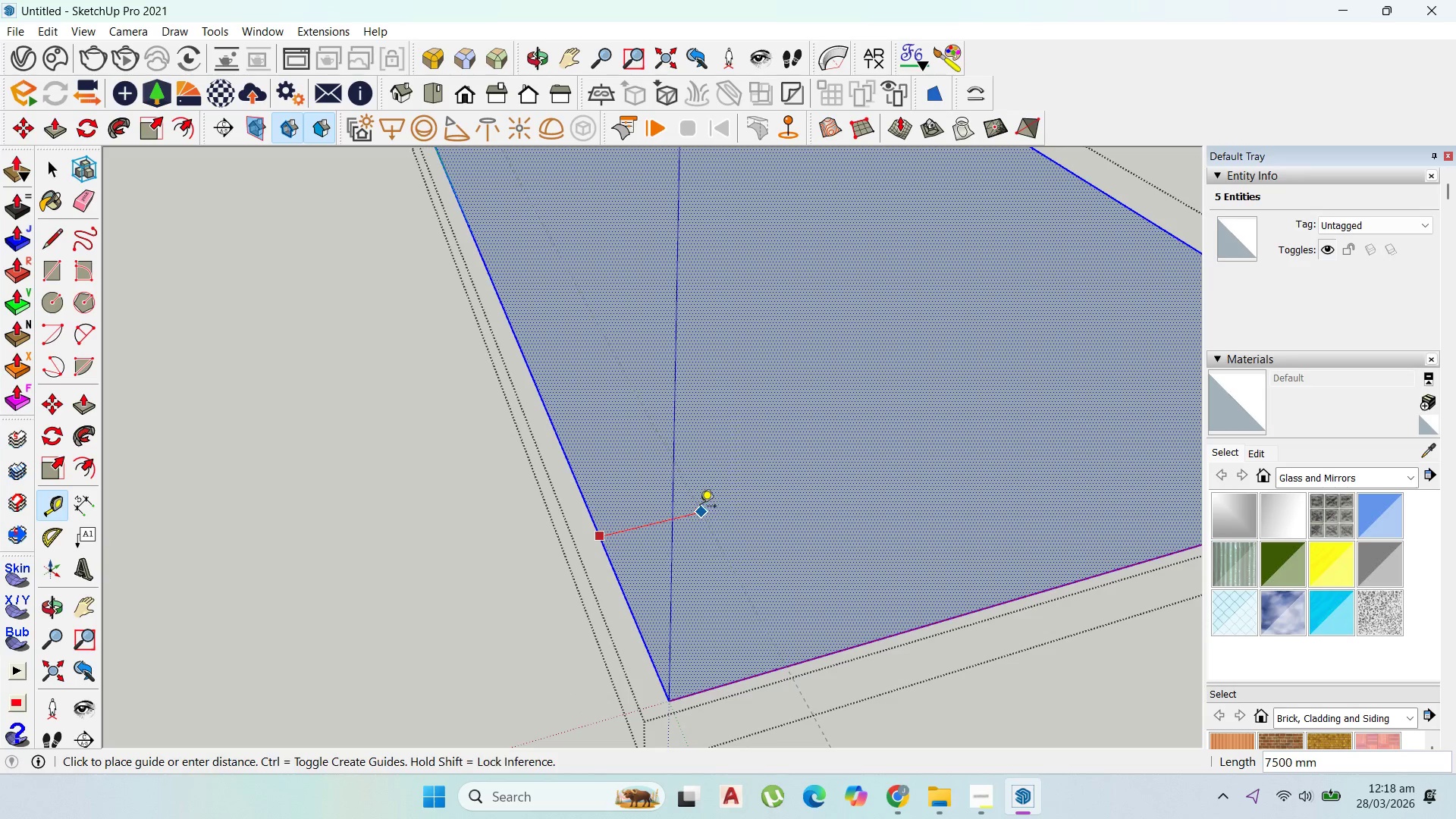 
wait(5.47)
 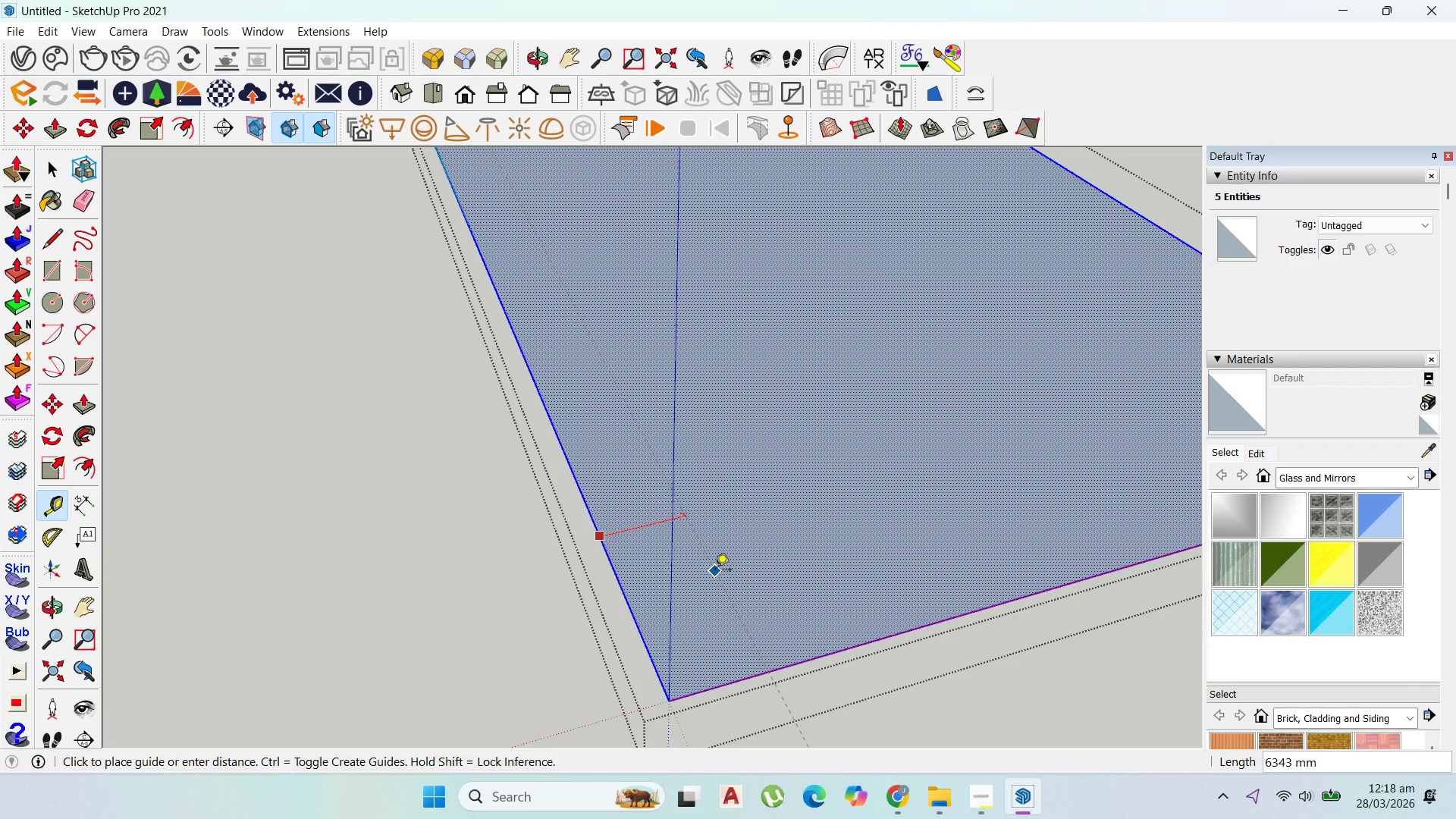 
type(5000)
 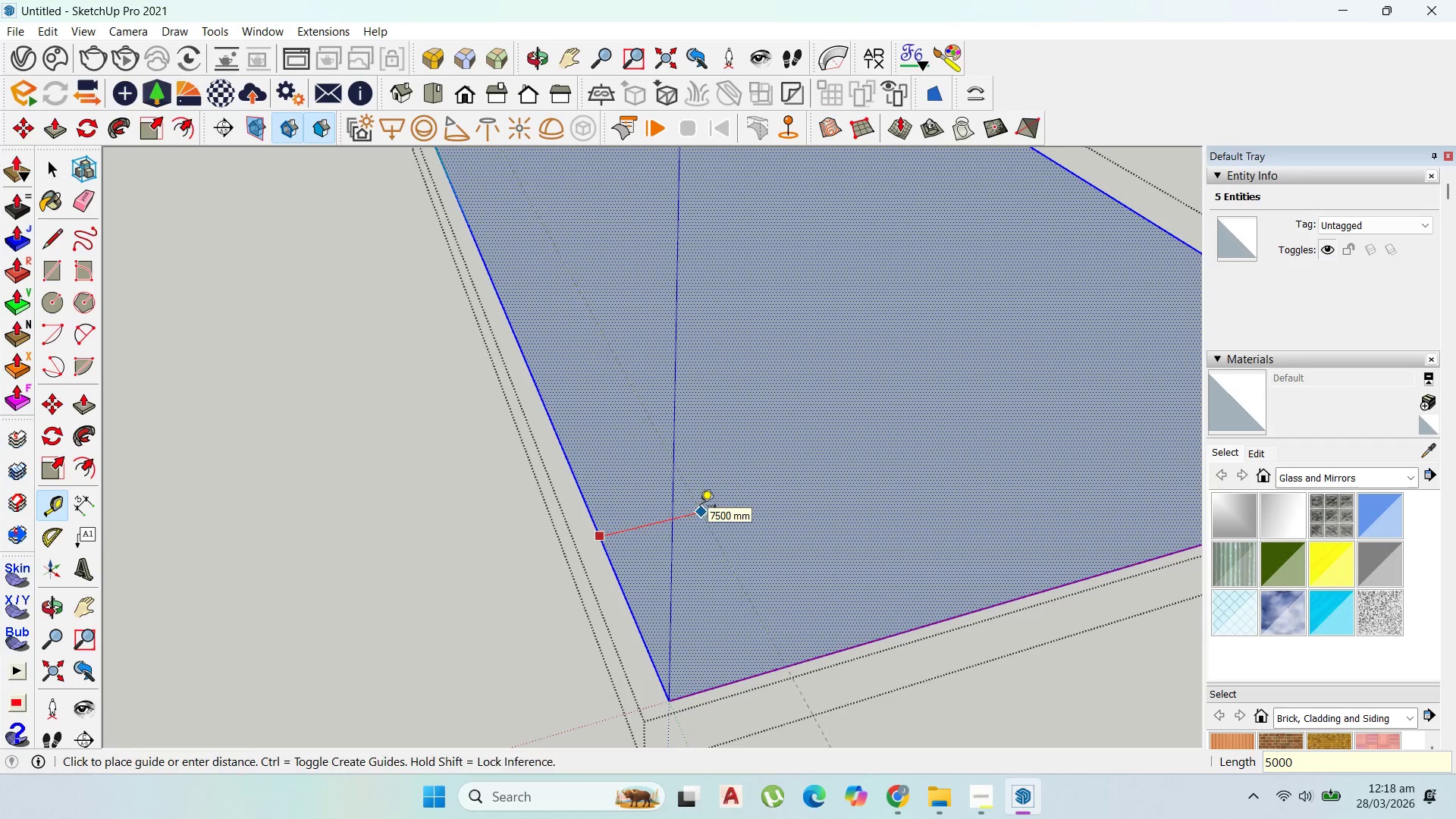 
key(Enter)
 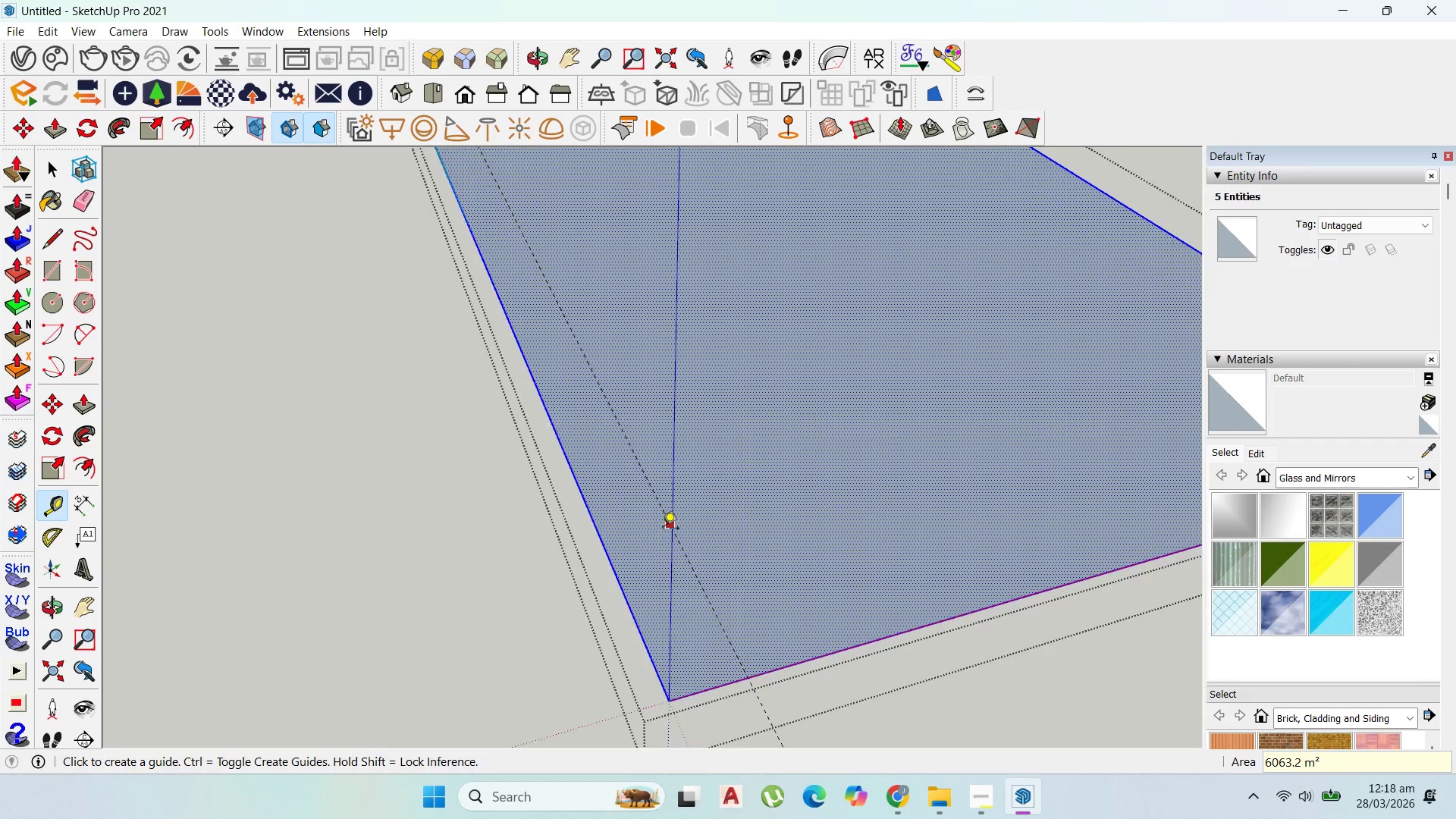 
scroll: coordinate [663, 529], scroll_direction: down, amount: 2.0
 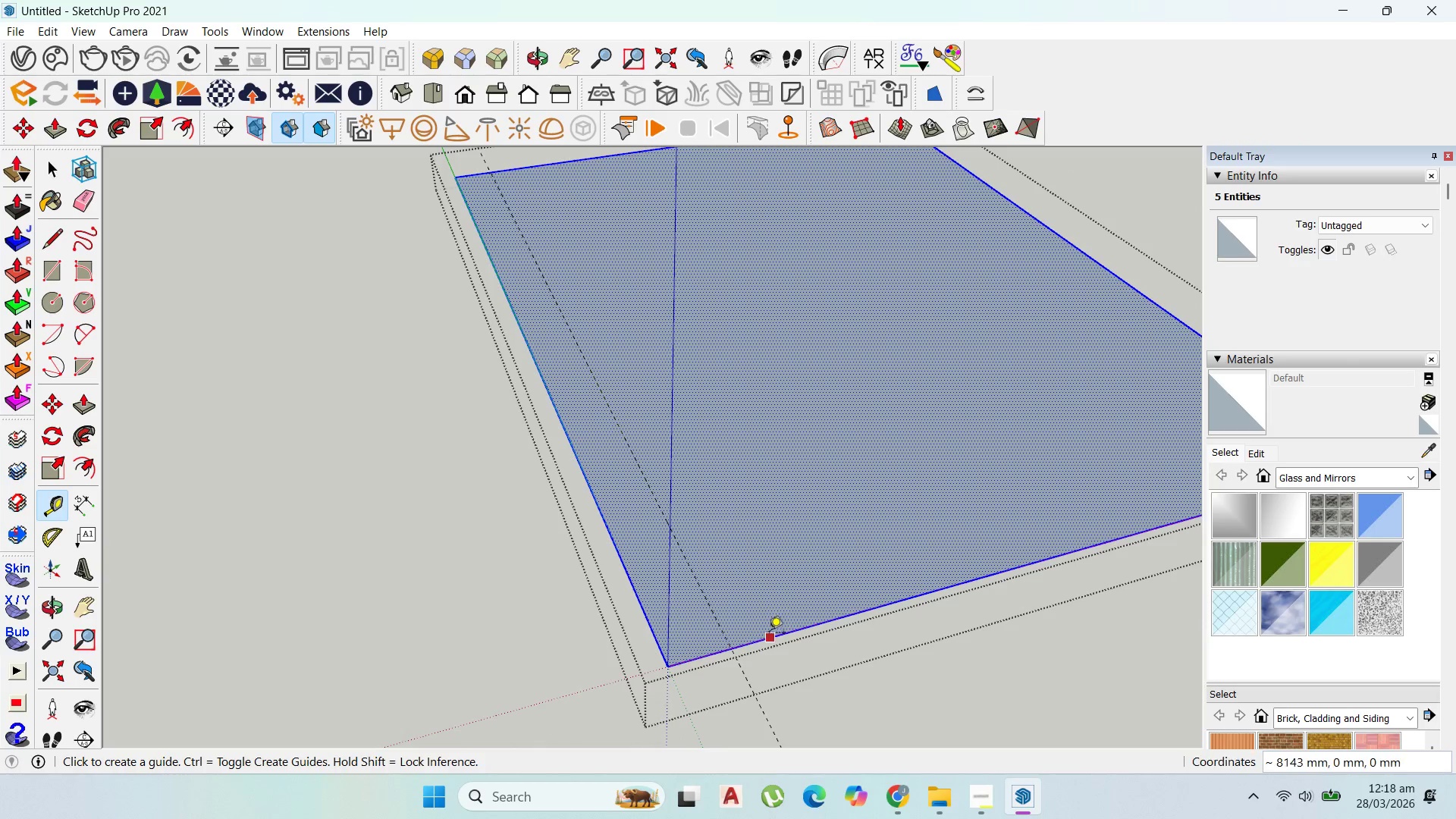 
left_click([770, 637])
 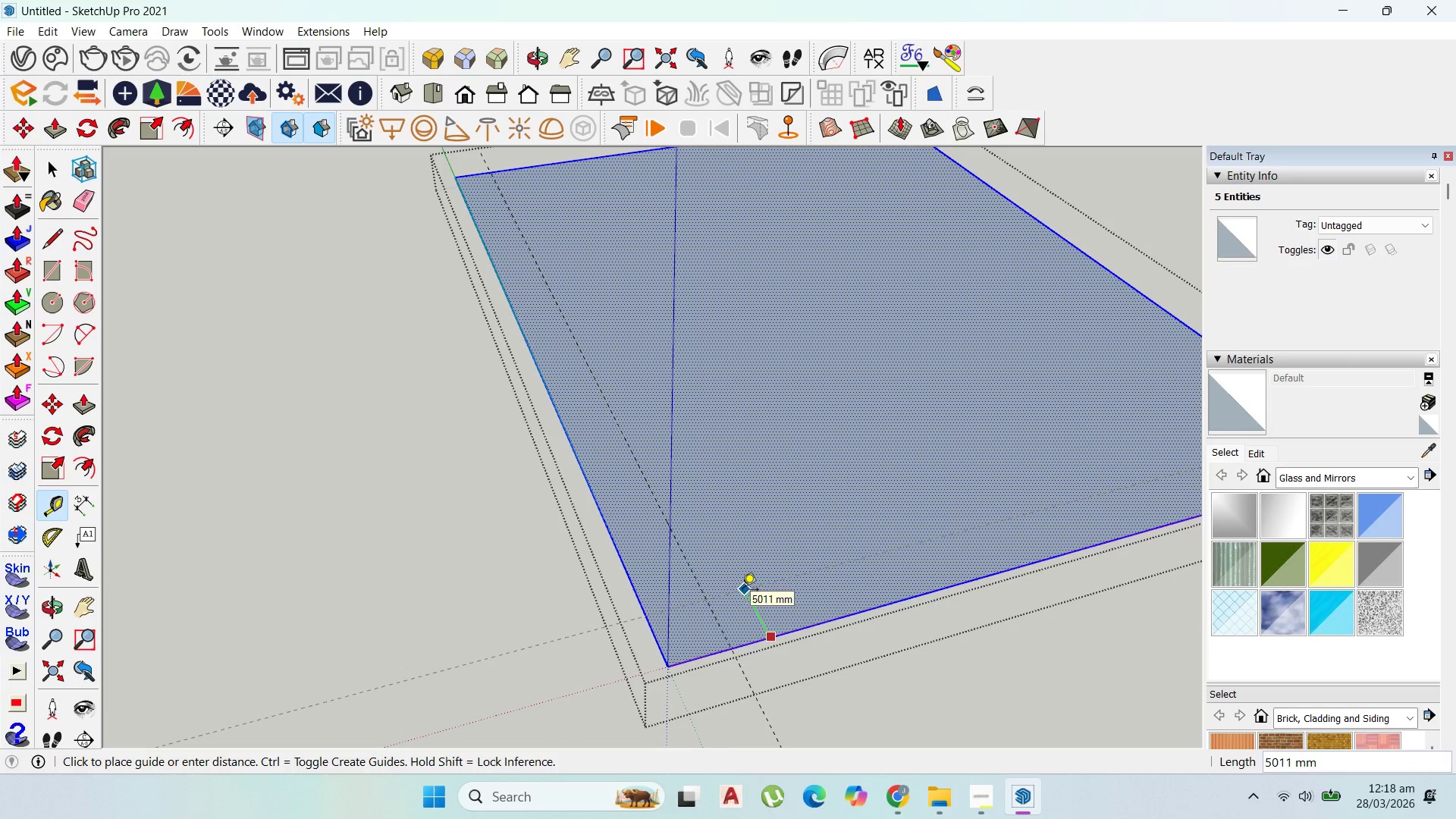 
type(5000)
 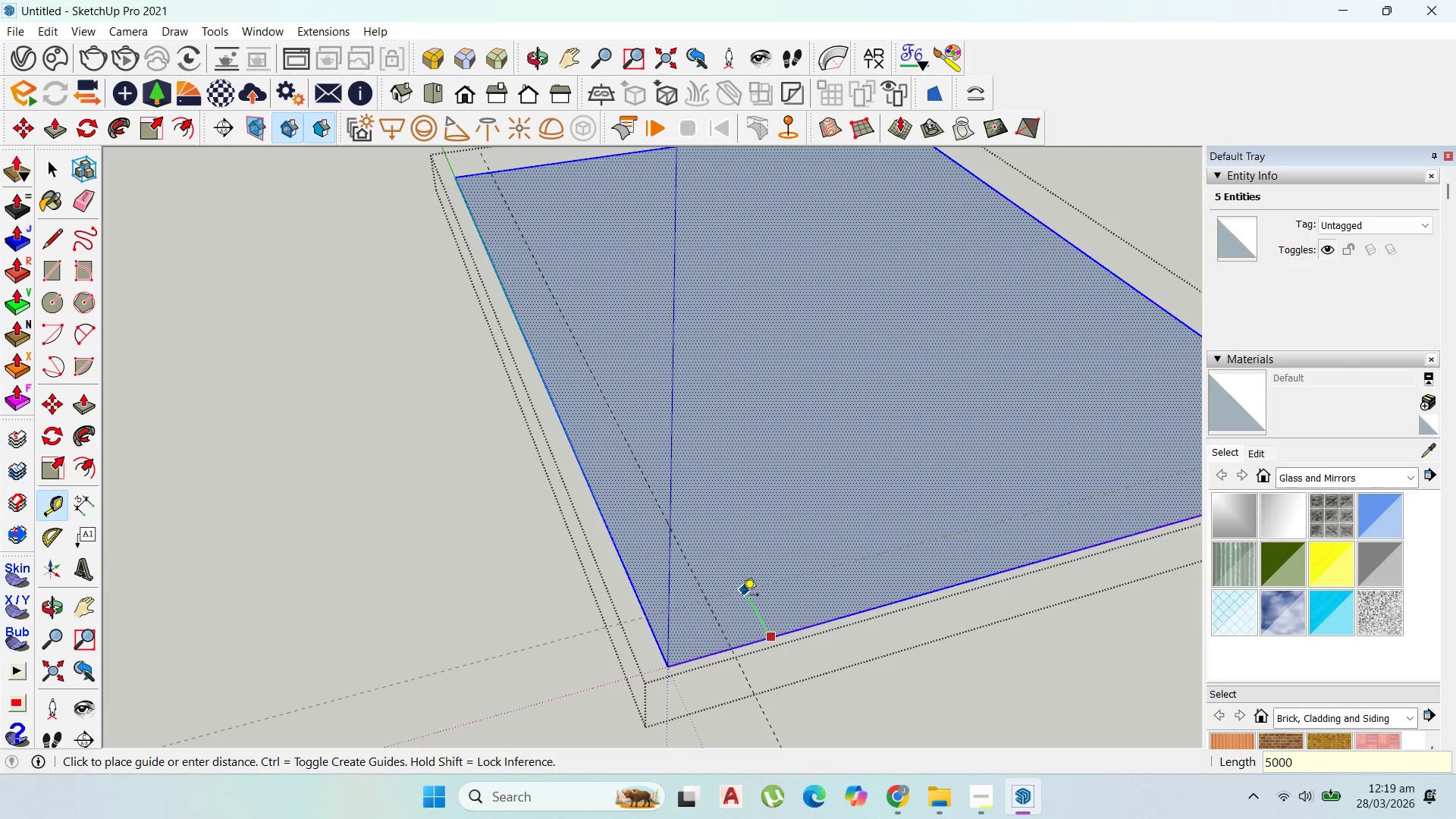 
key(Enter)
 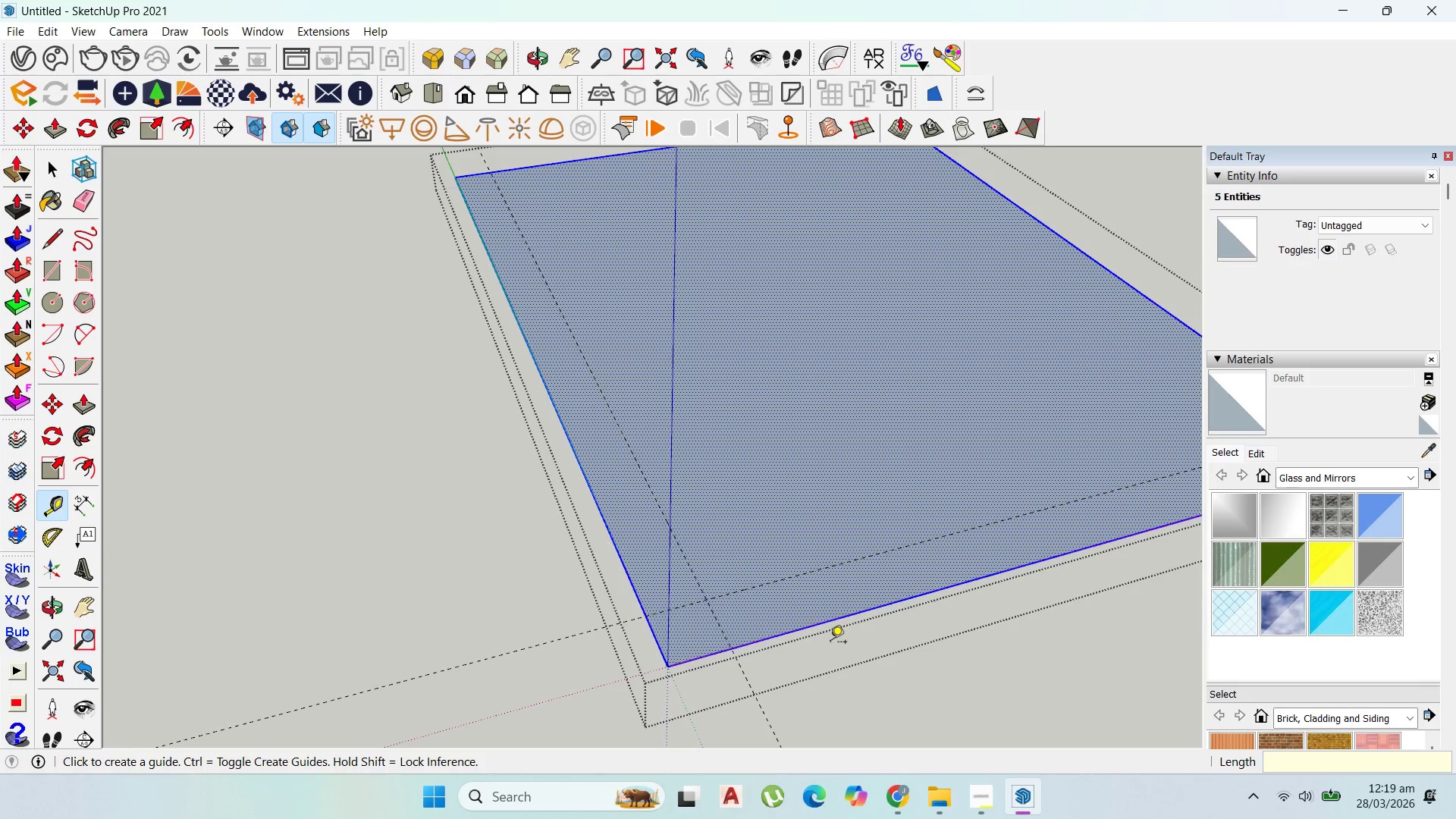 
scroll: coordinate [599, 566], scroll_direction: up, amount: 6.0
 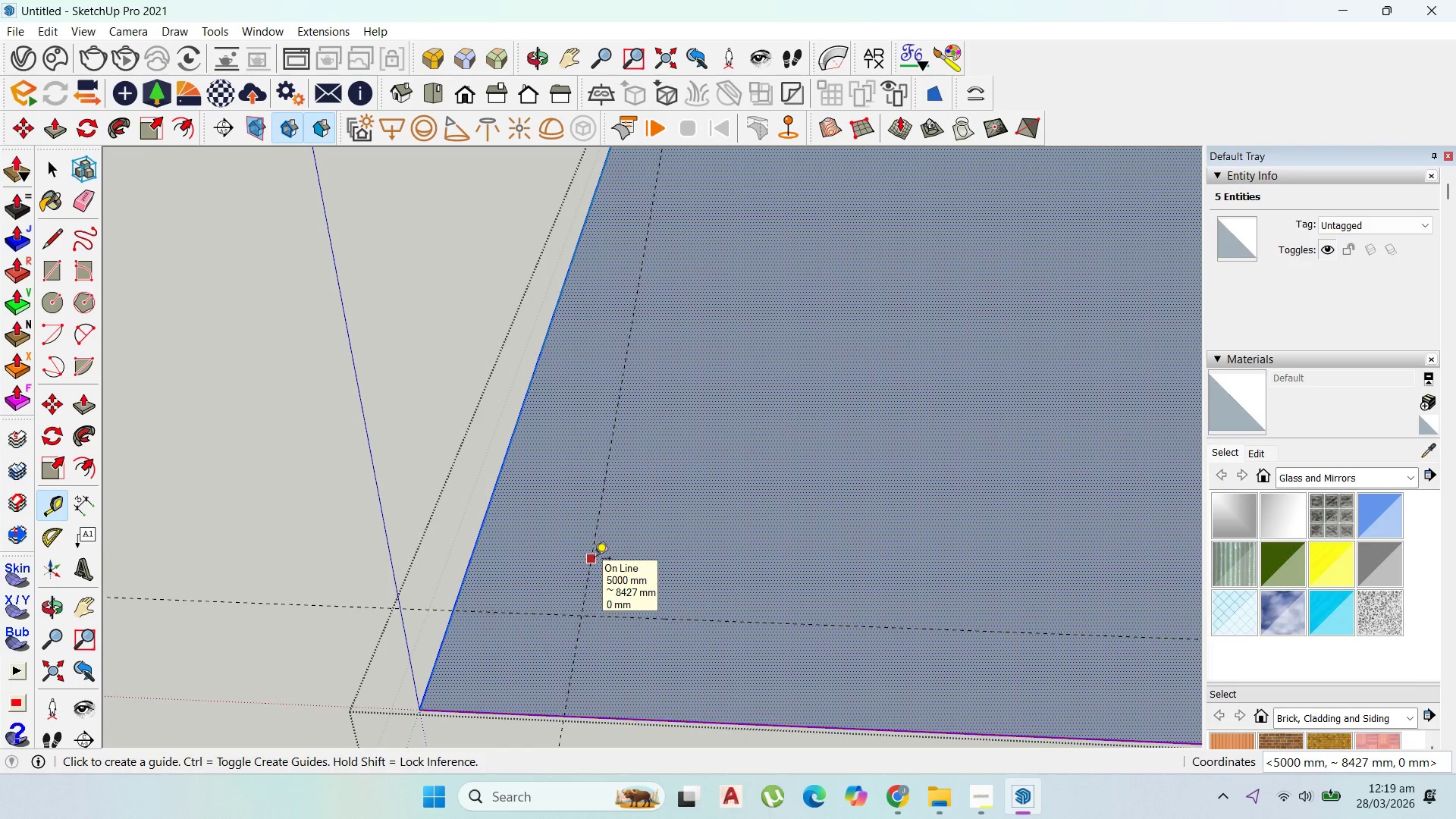 
scroll: coordinate [592, 560], scroll_direction: down, amount: 6.0
 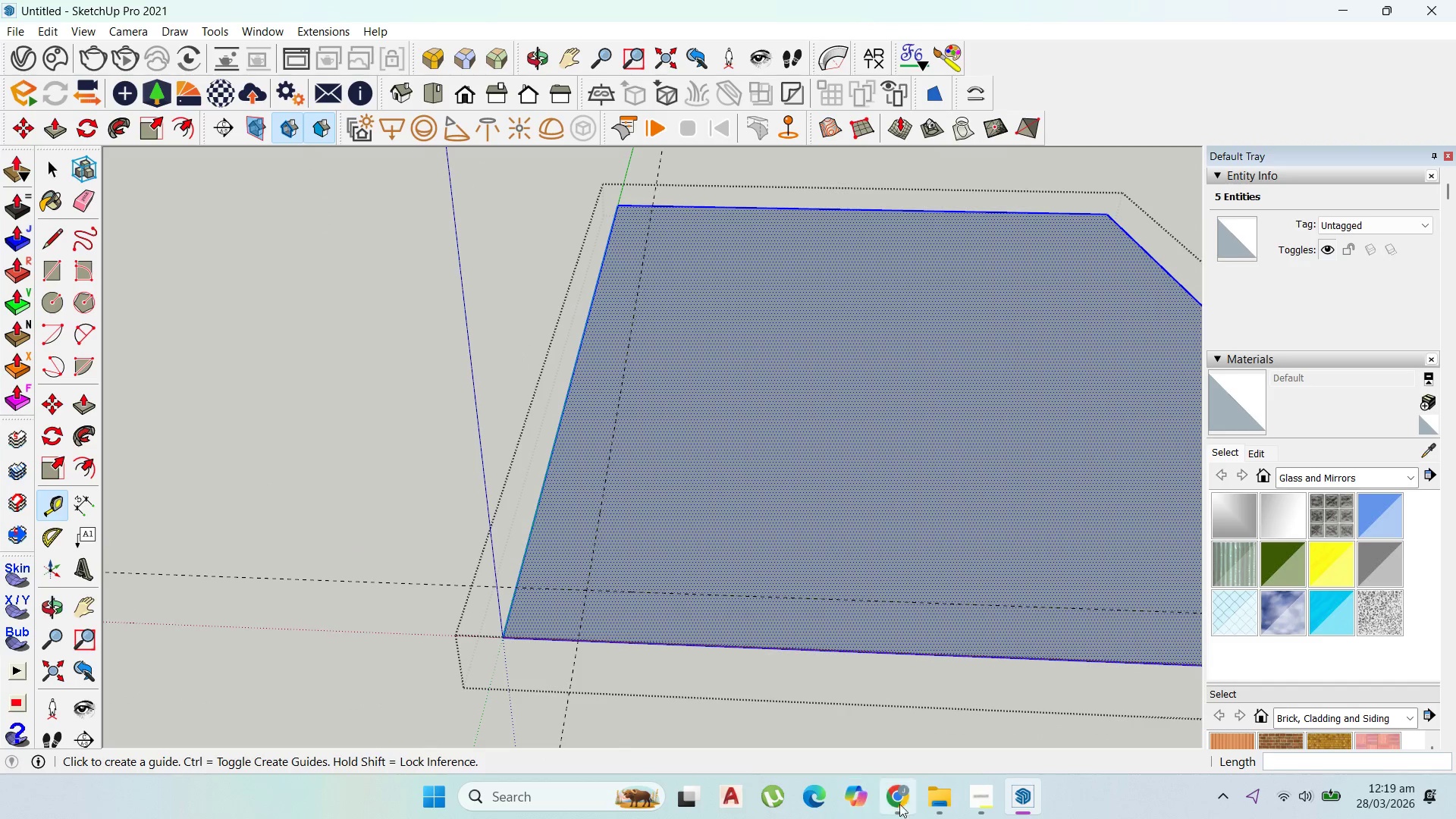 
left_click([968, 792])